 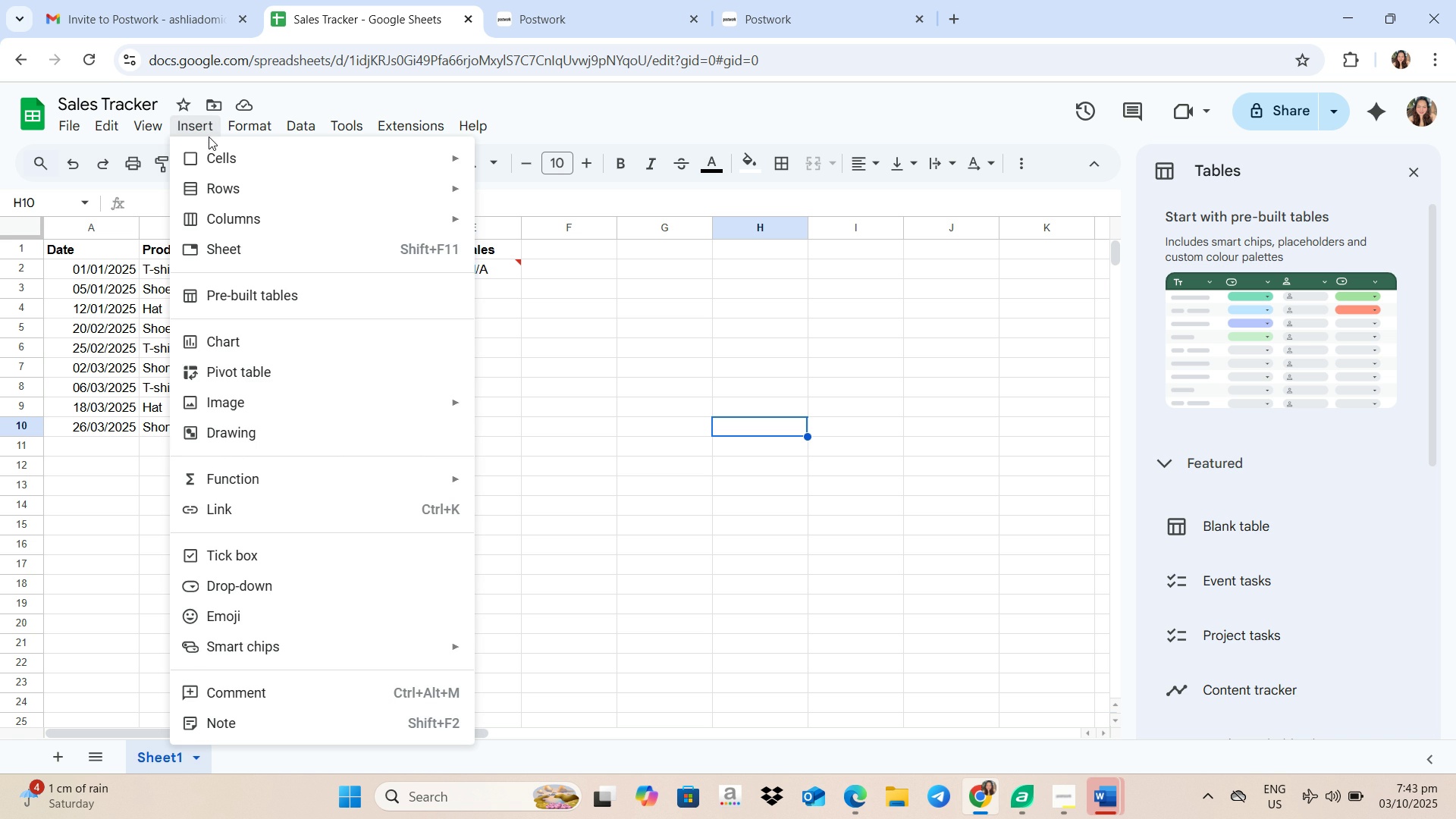 
left_click([243, 336])
 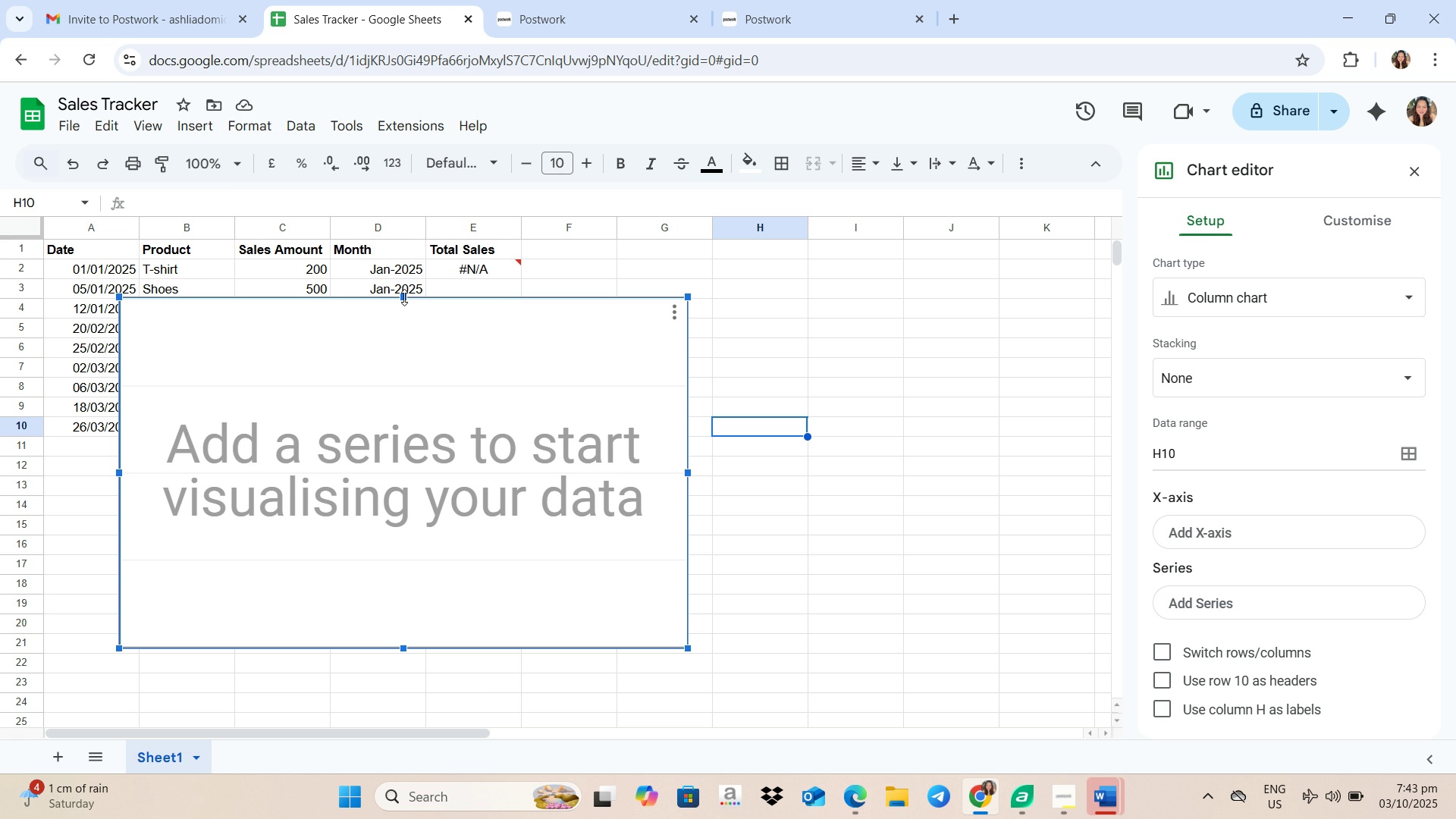 
wait(13.23)
 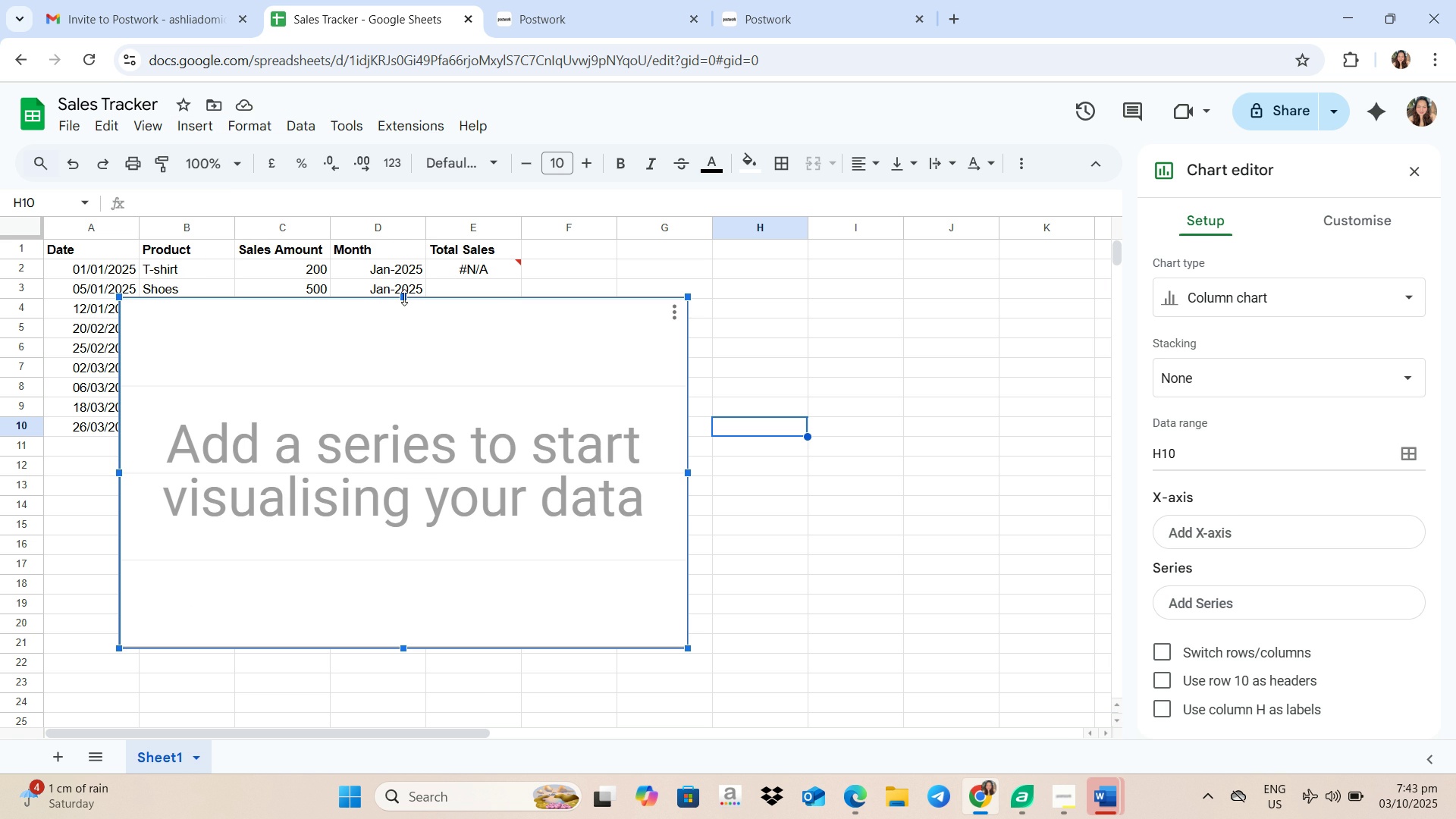 
left_click([193, 125])
 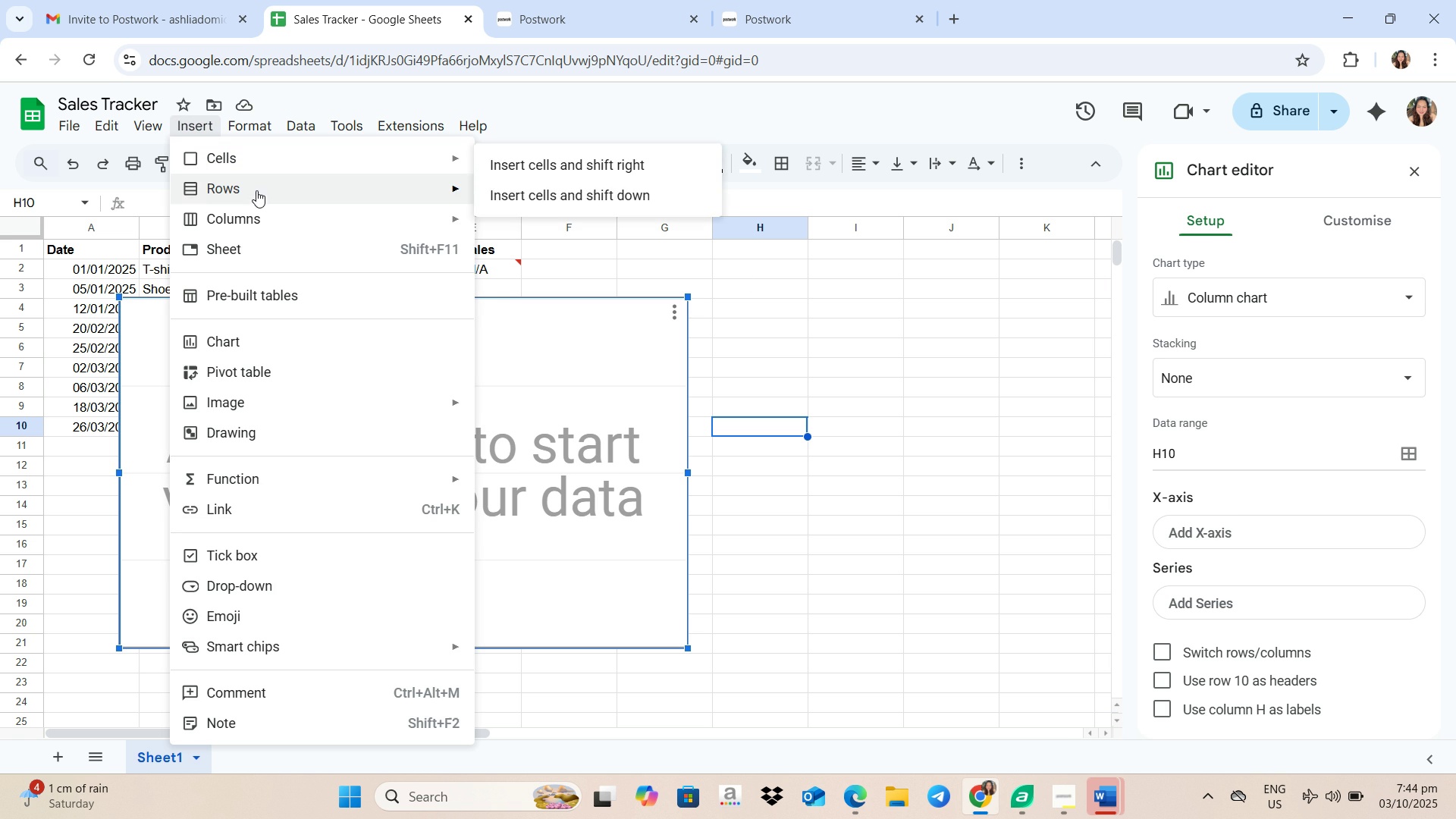 
mouse_move([271, 218])
 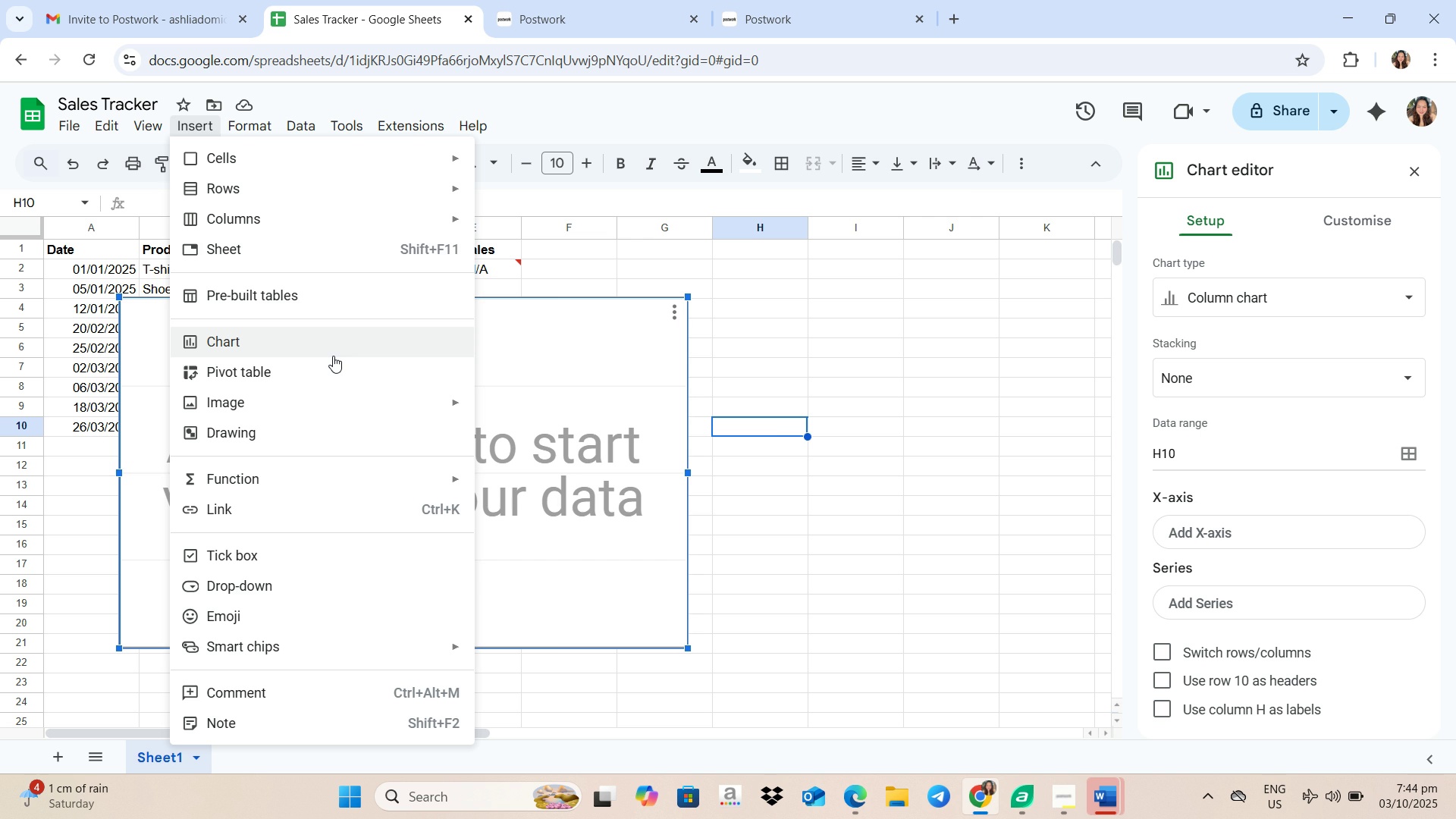 
wait(8.58)
 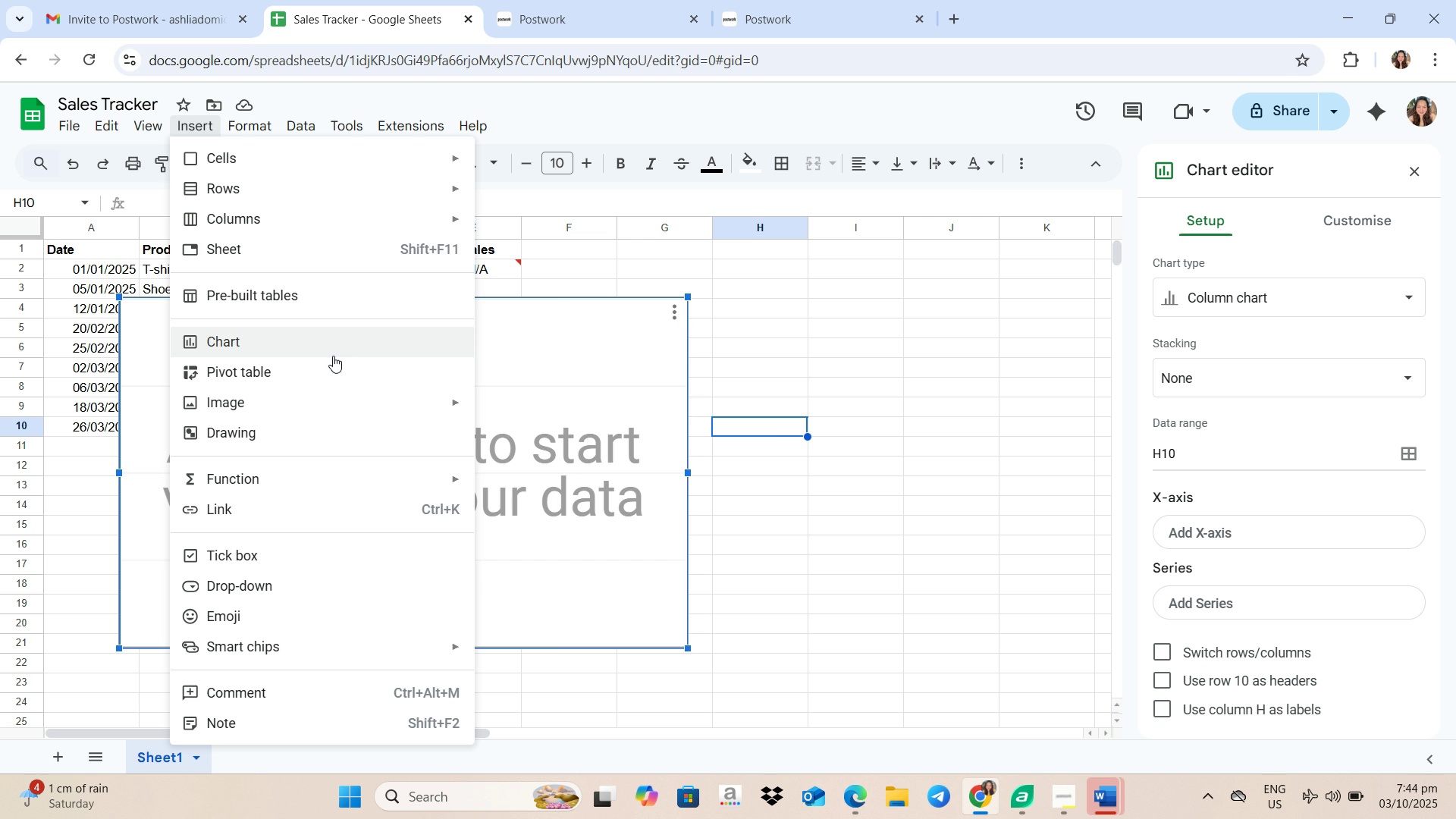 
right_click([490, 348])